 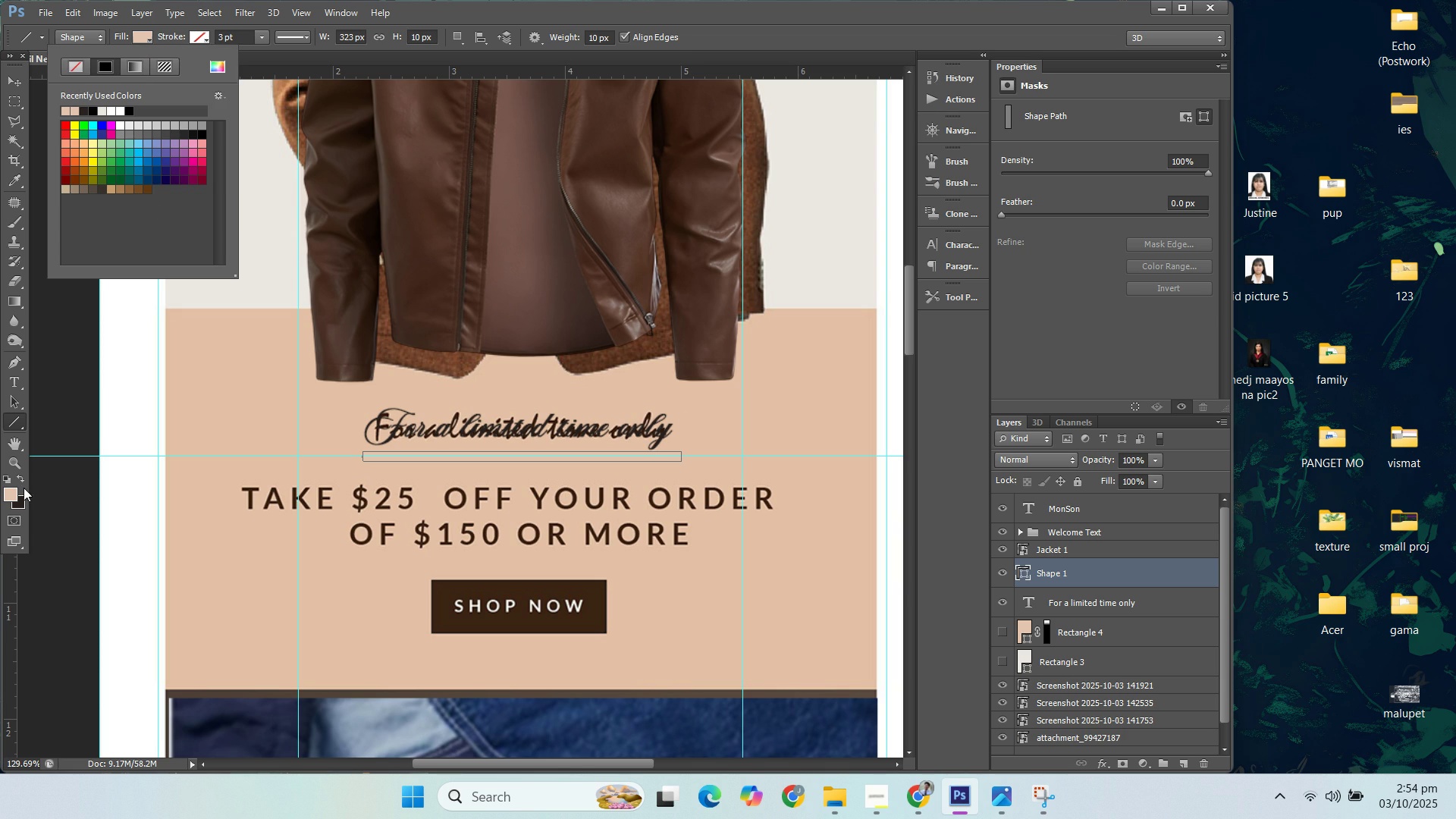 
left_click([221, 66])
 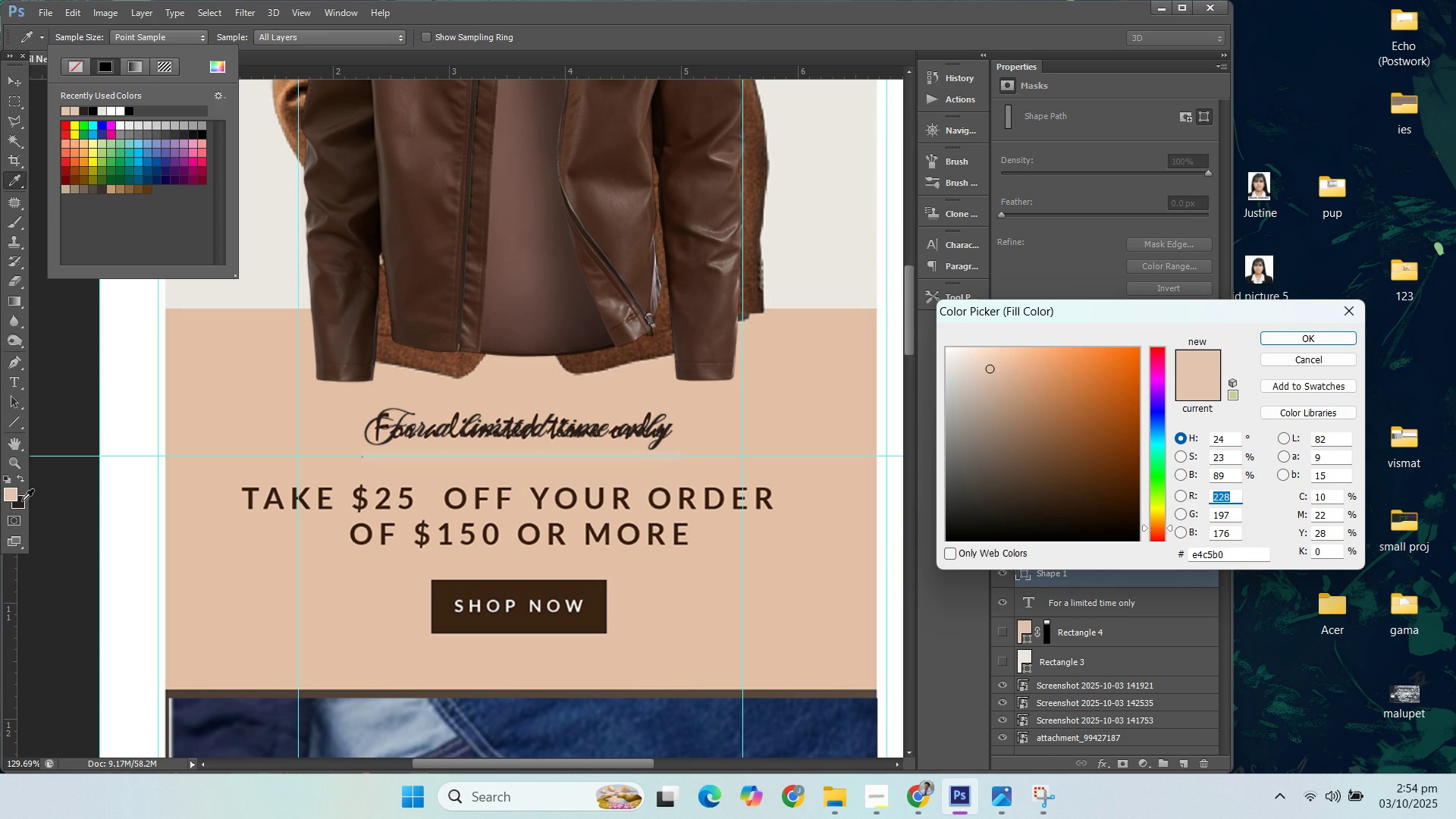 
left_click([21, 500])
 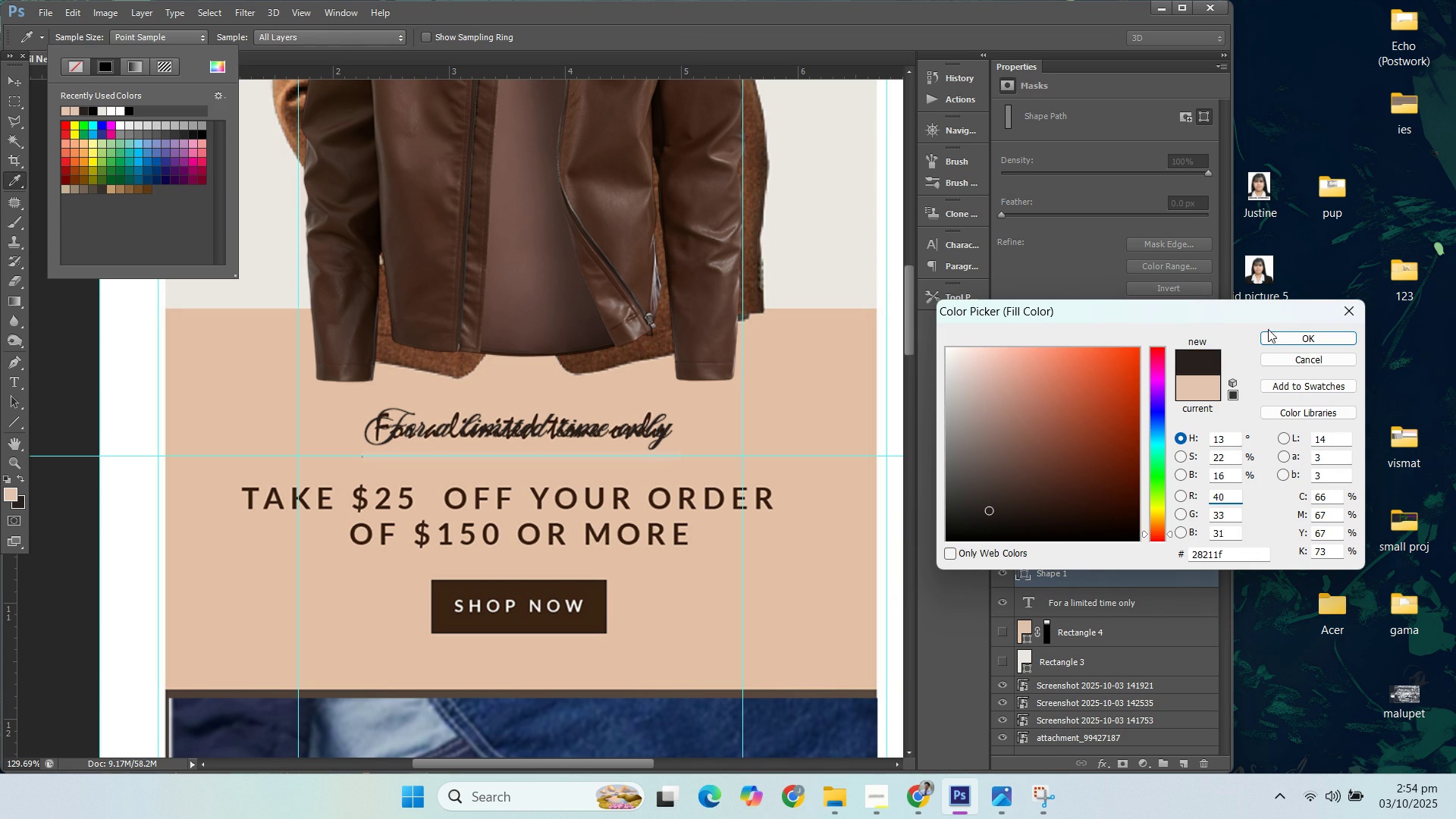 
left_click([1269, 336])
 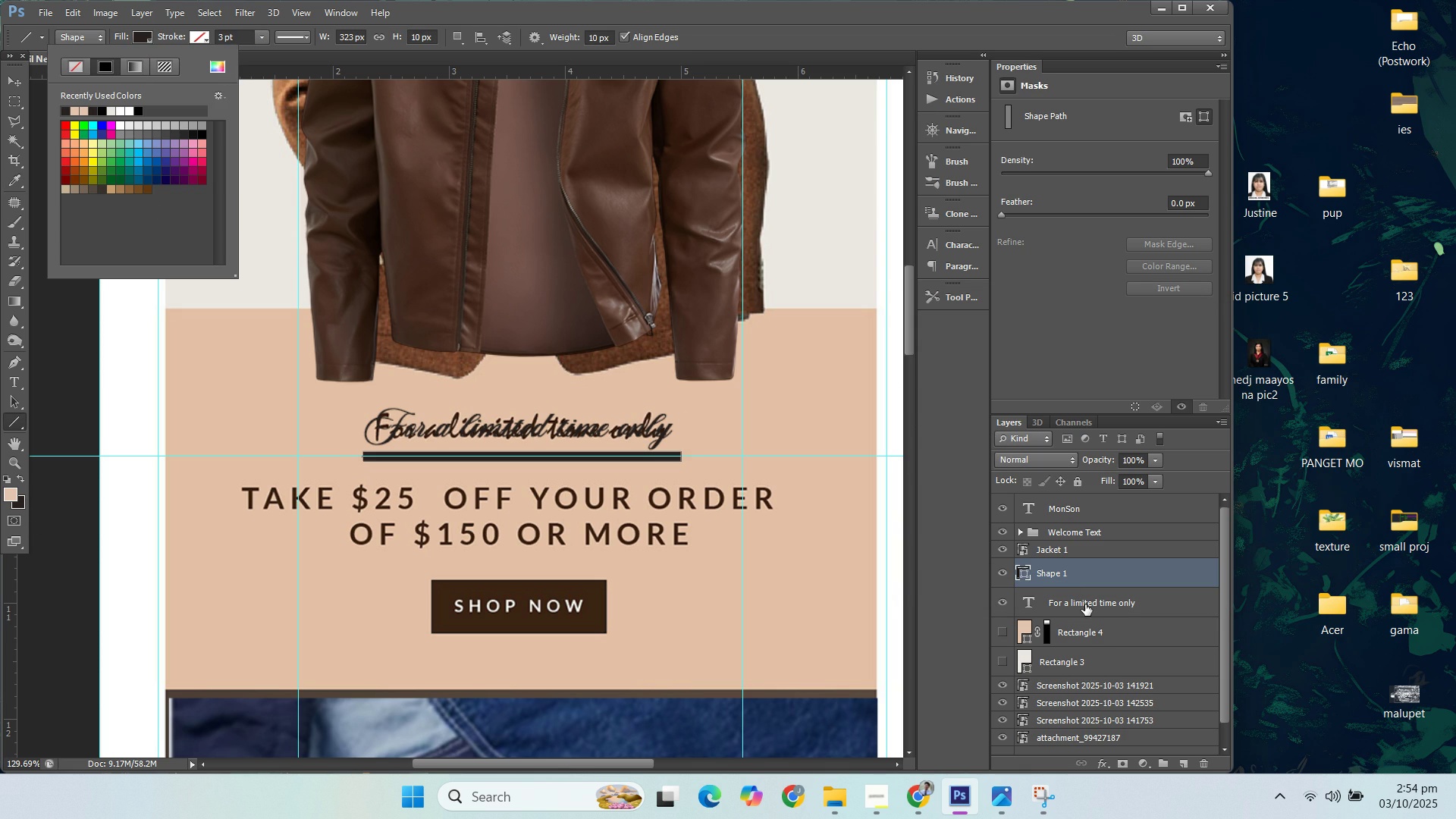 
left_click([1085, 605])
 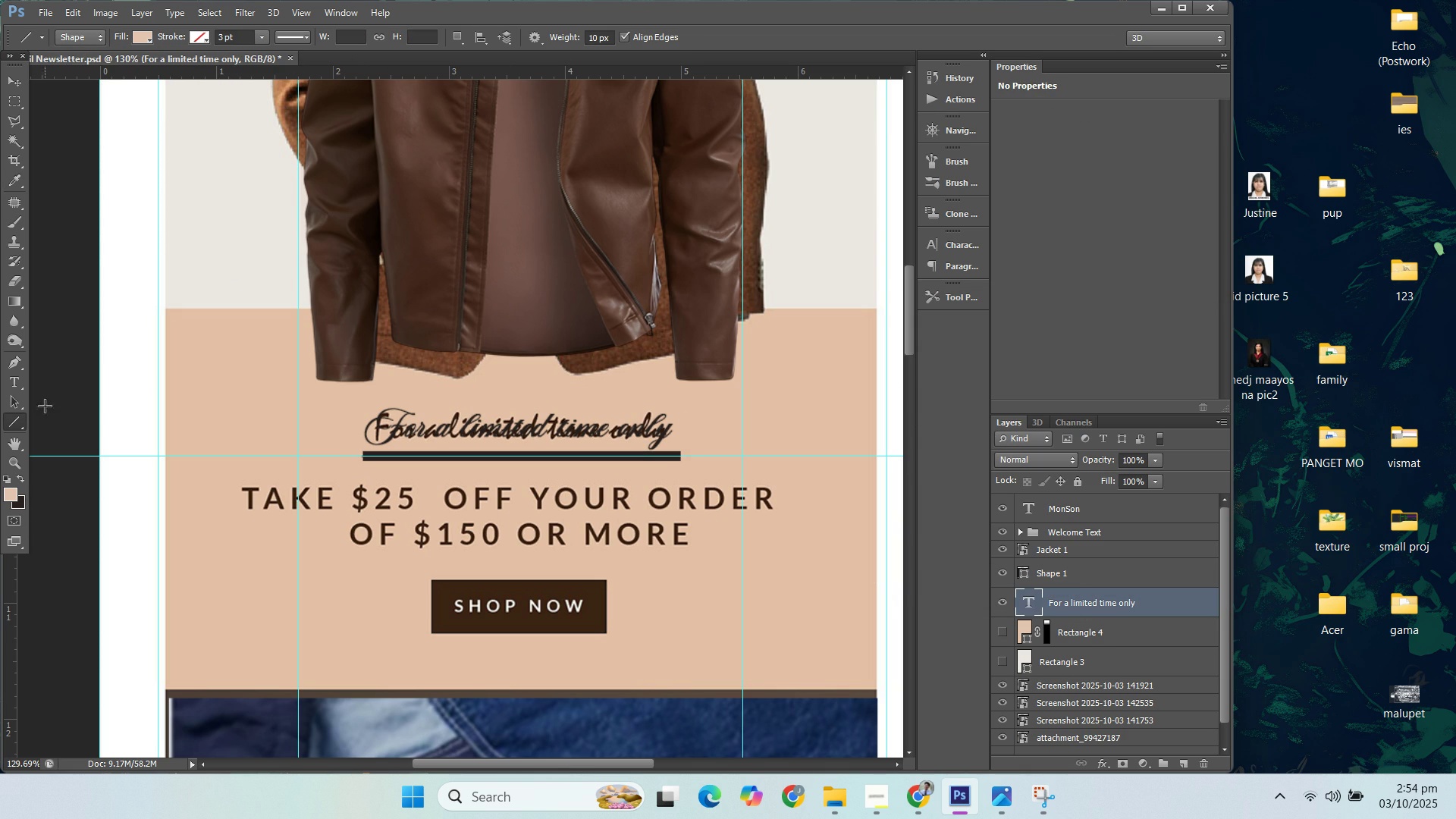 
left_click([14, 379])
 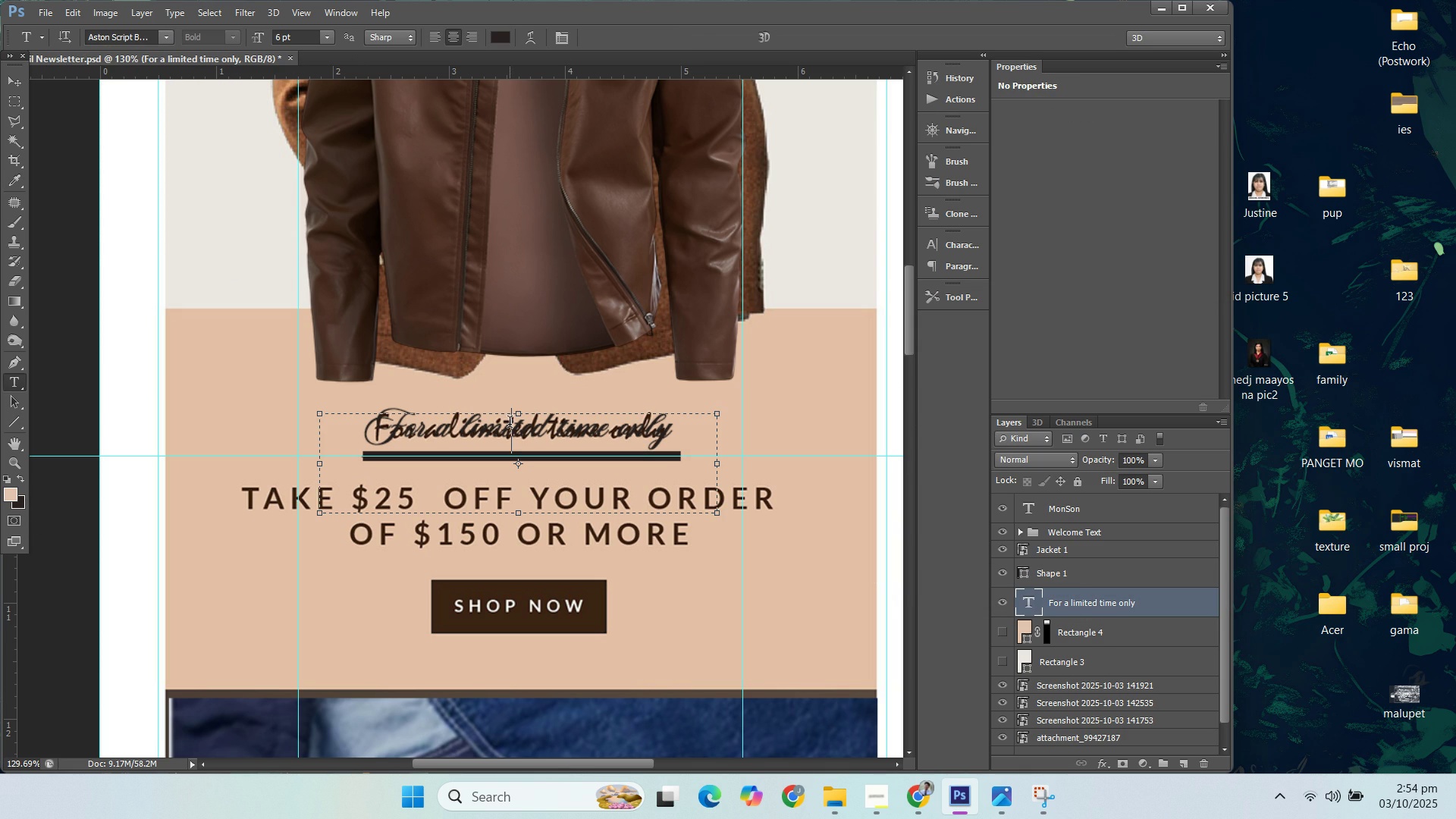 
left_click([510, 424])
 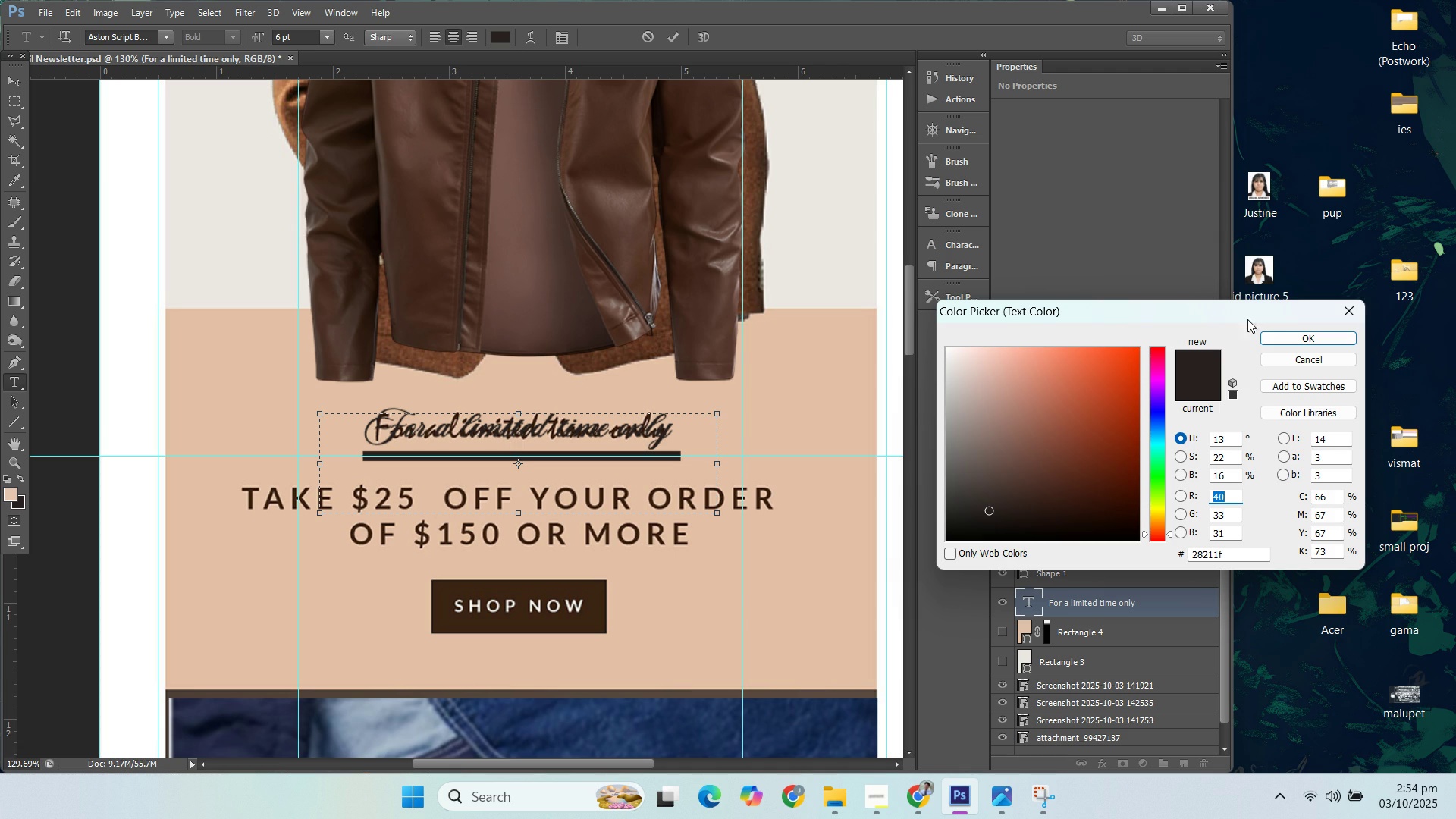 
left_click([1269, 333])
 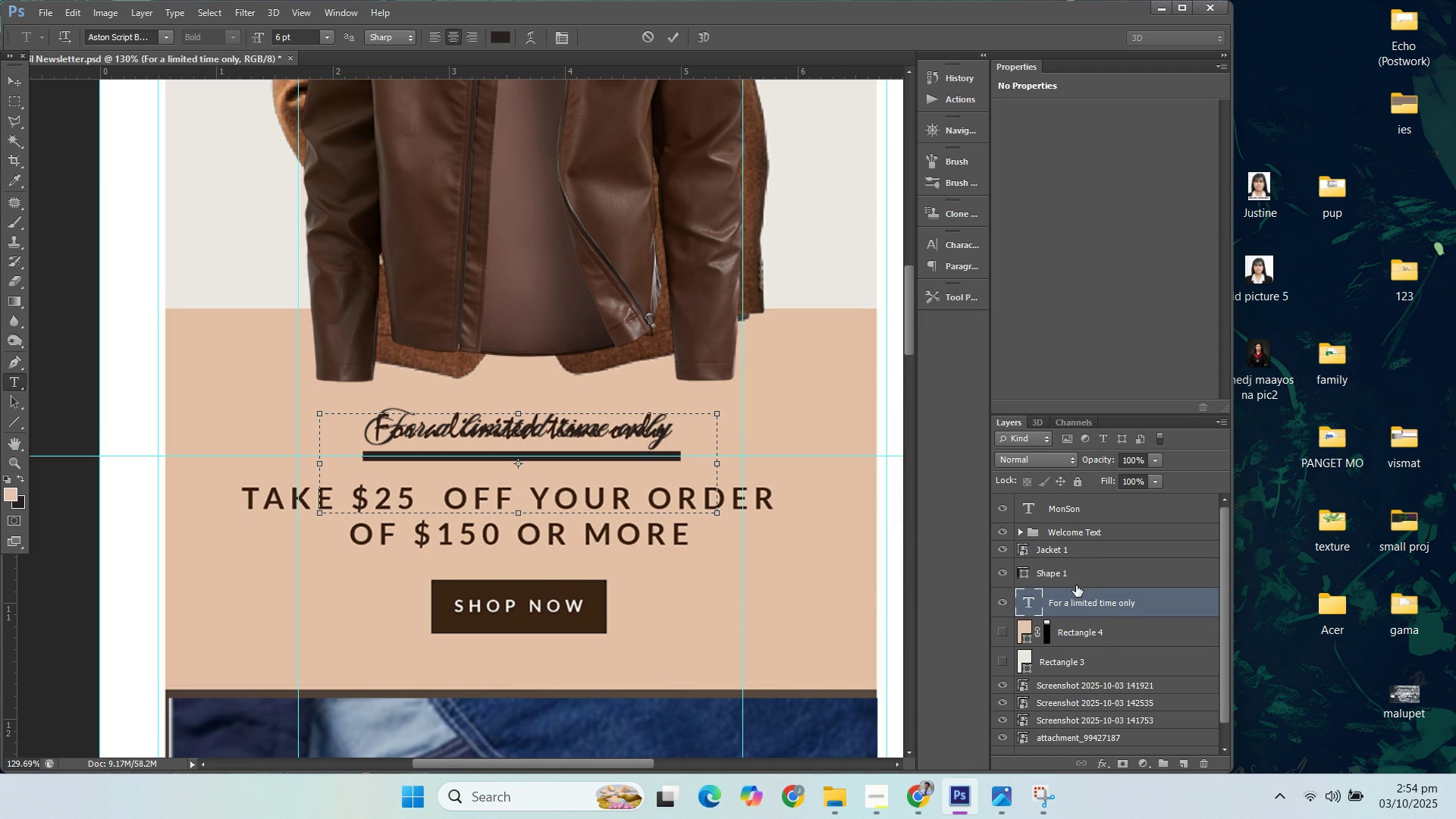 
left_click([1076, 583])
 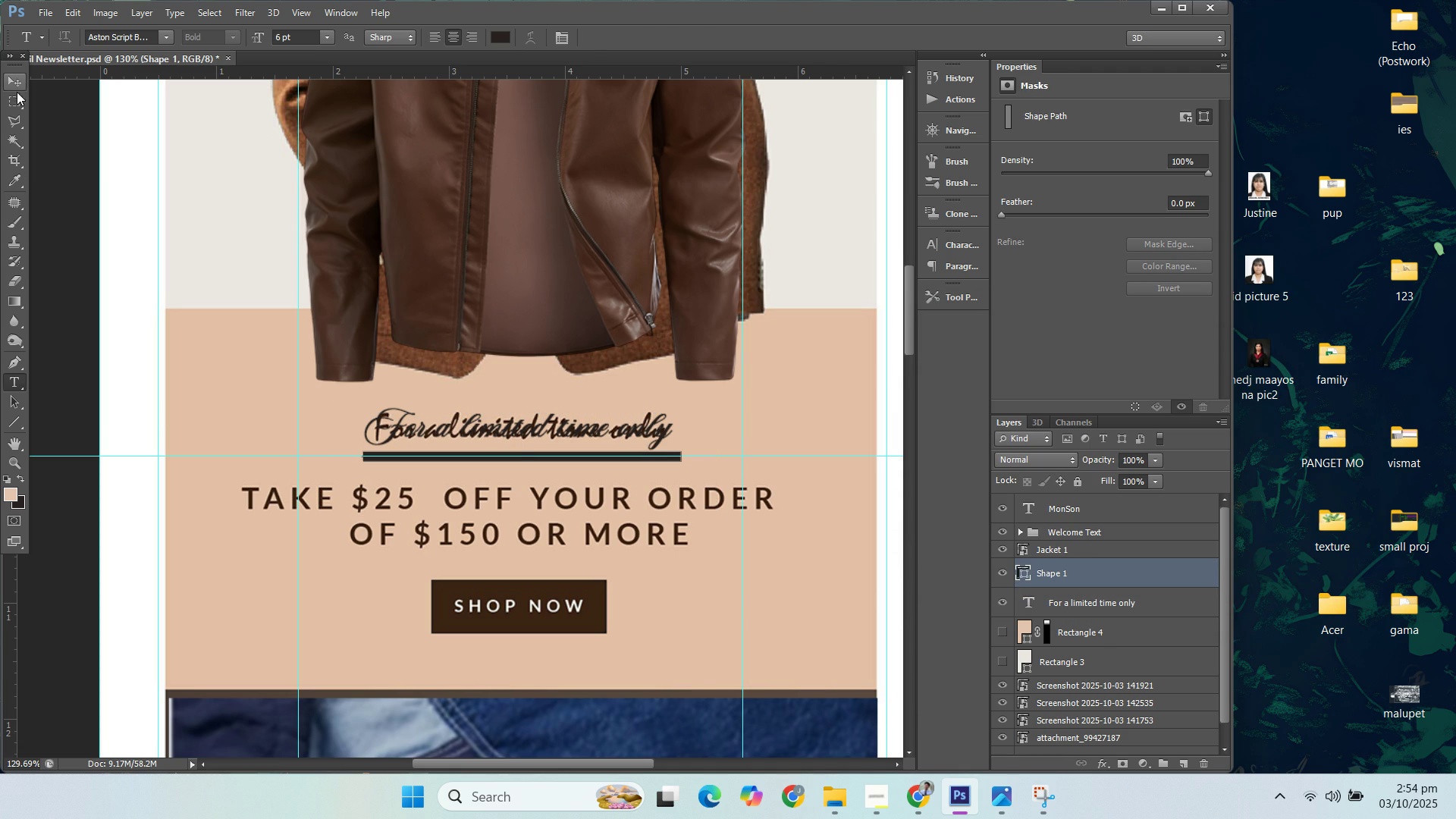 
left_click([16, 83])
 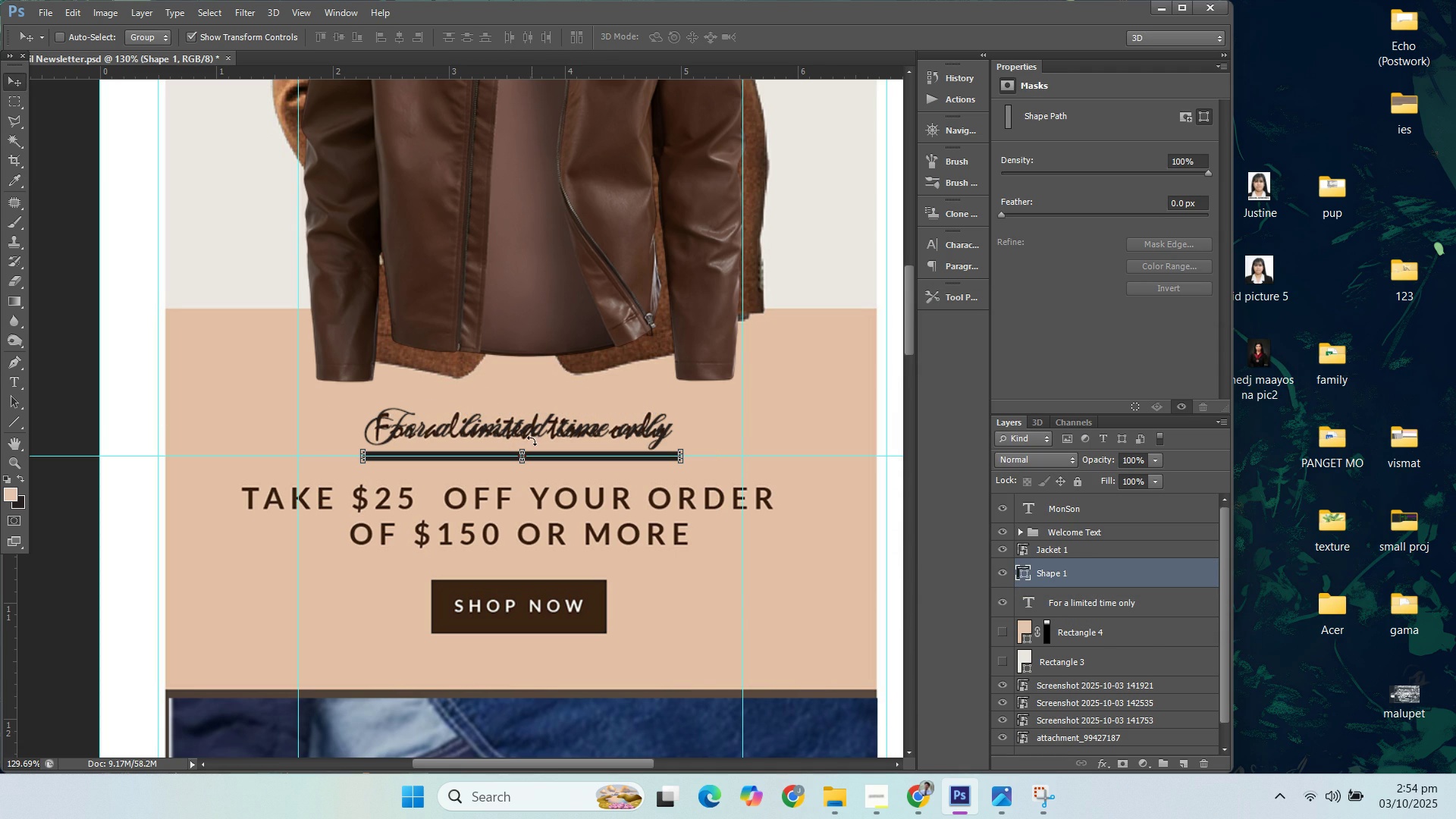 
key(Delete)
 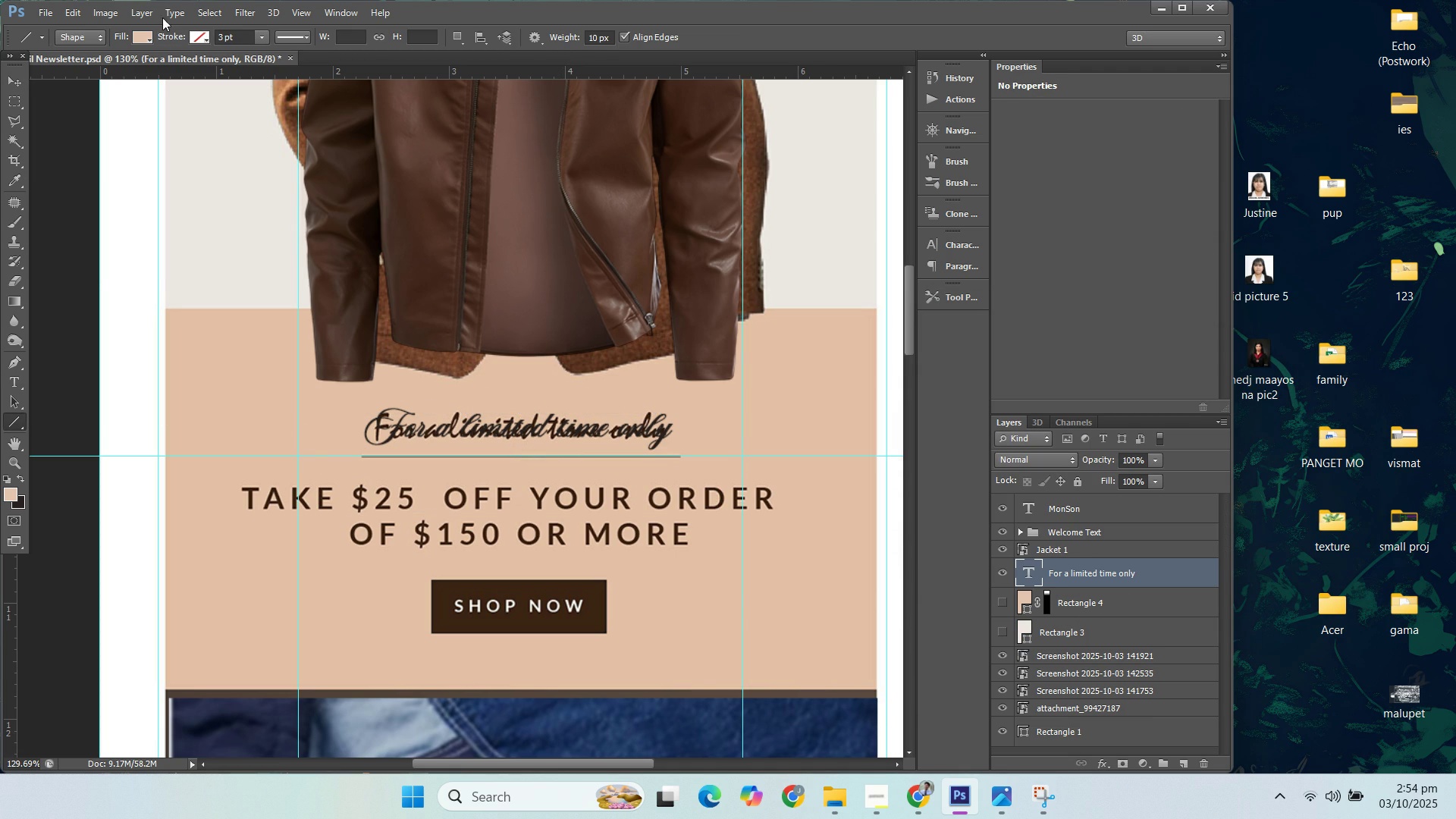 
left_click([149, 33])
 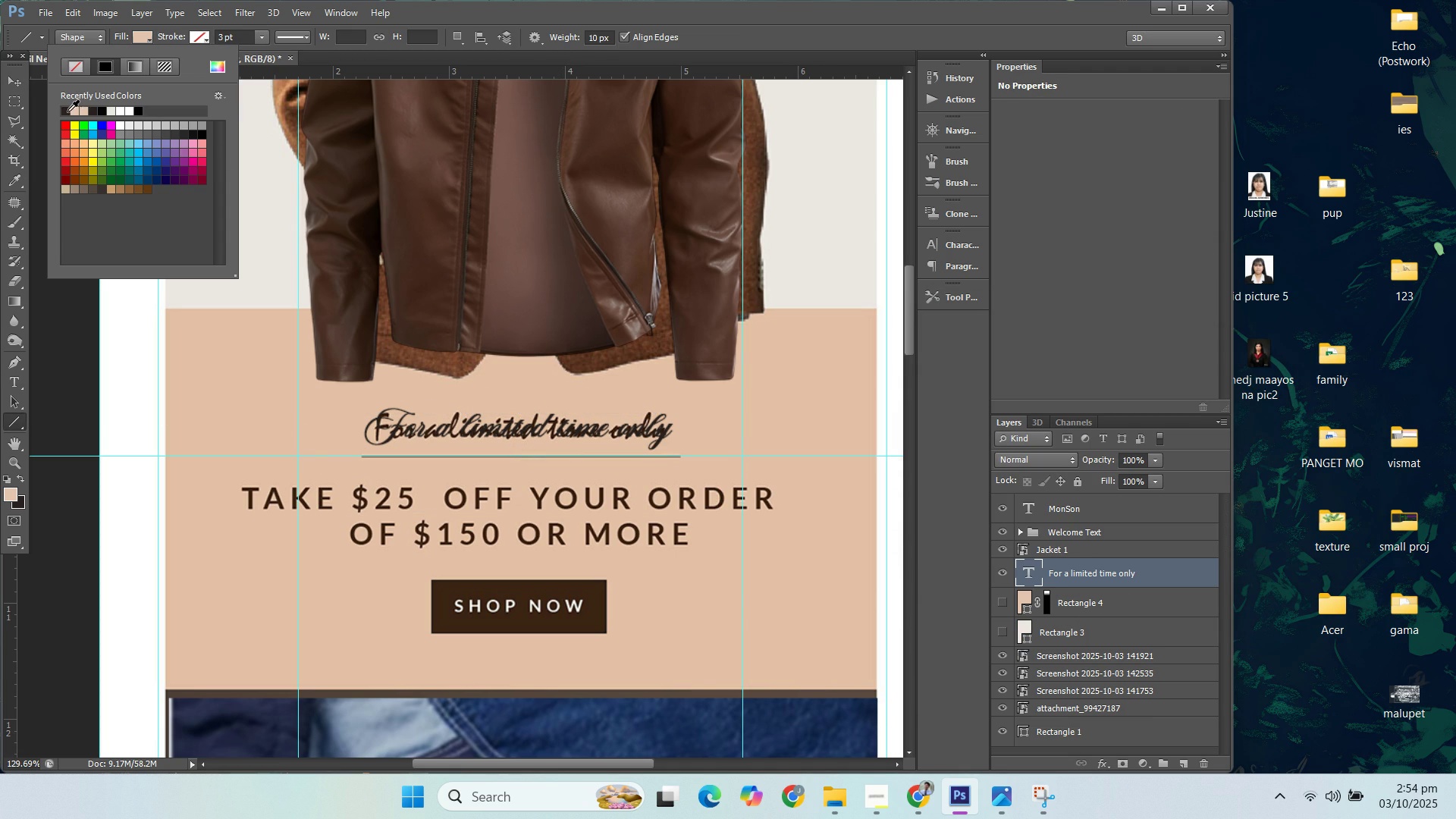 
left_click([67, 111])
 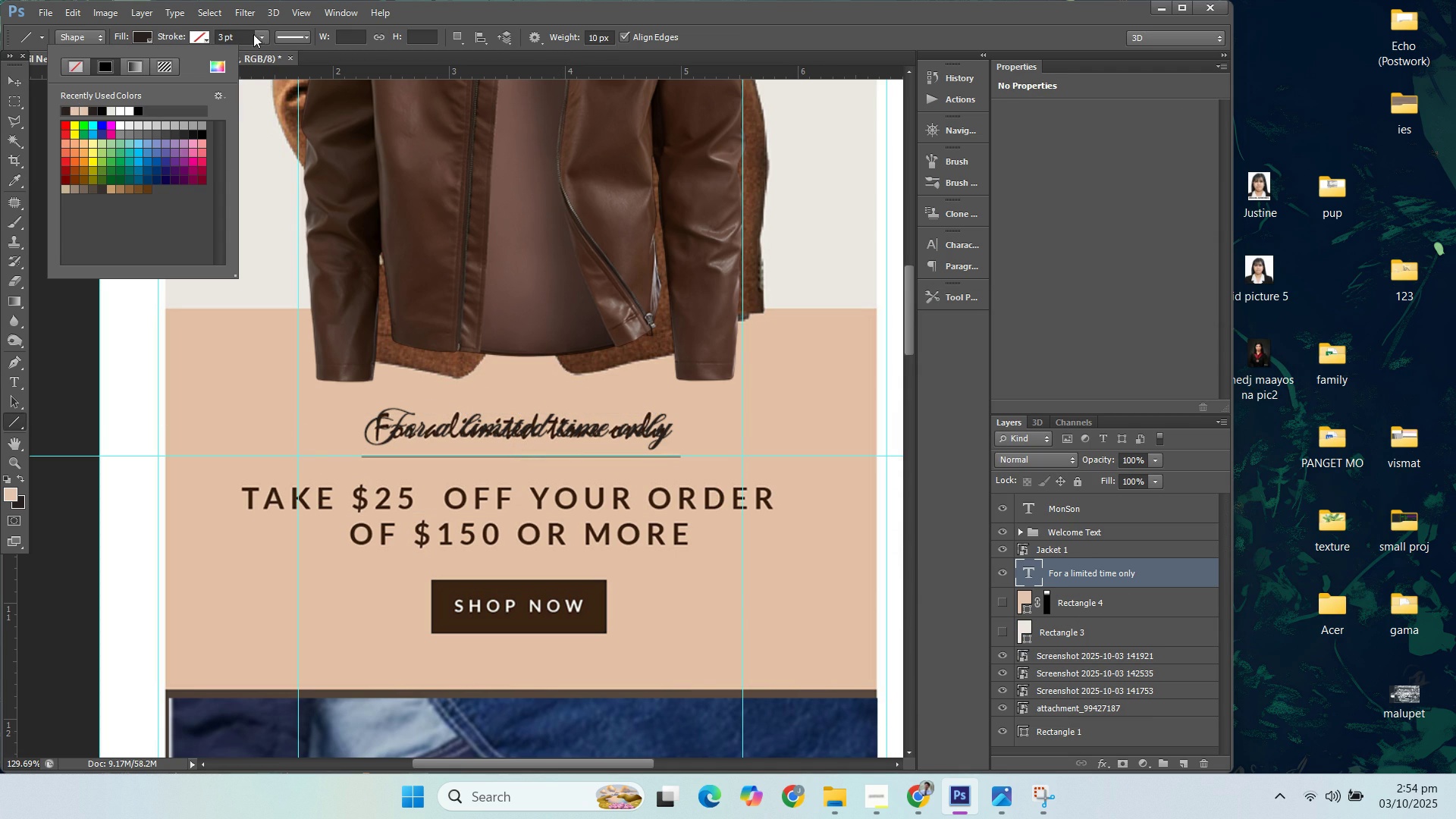 
left_click([263, 34])
 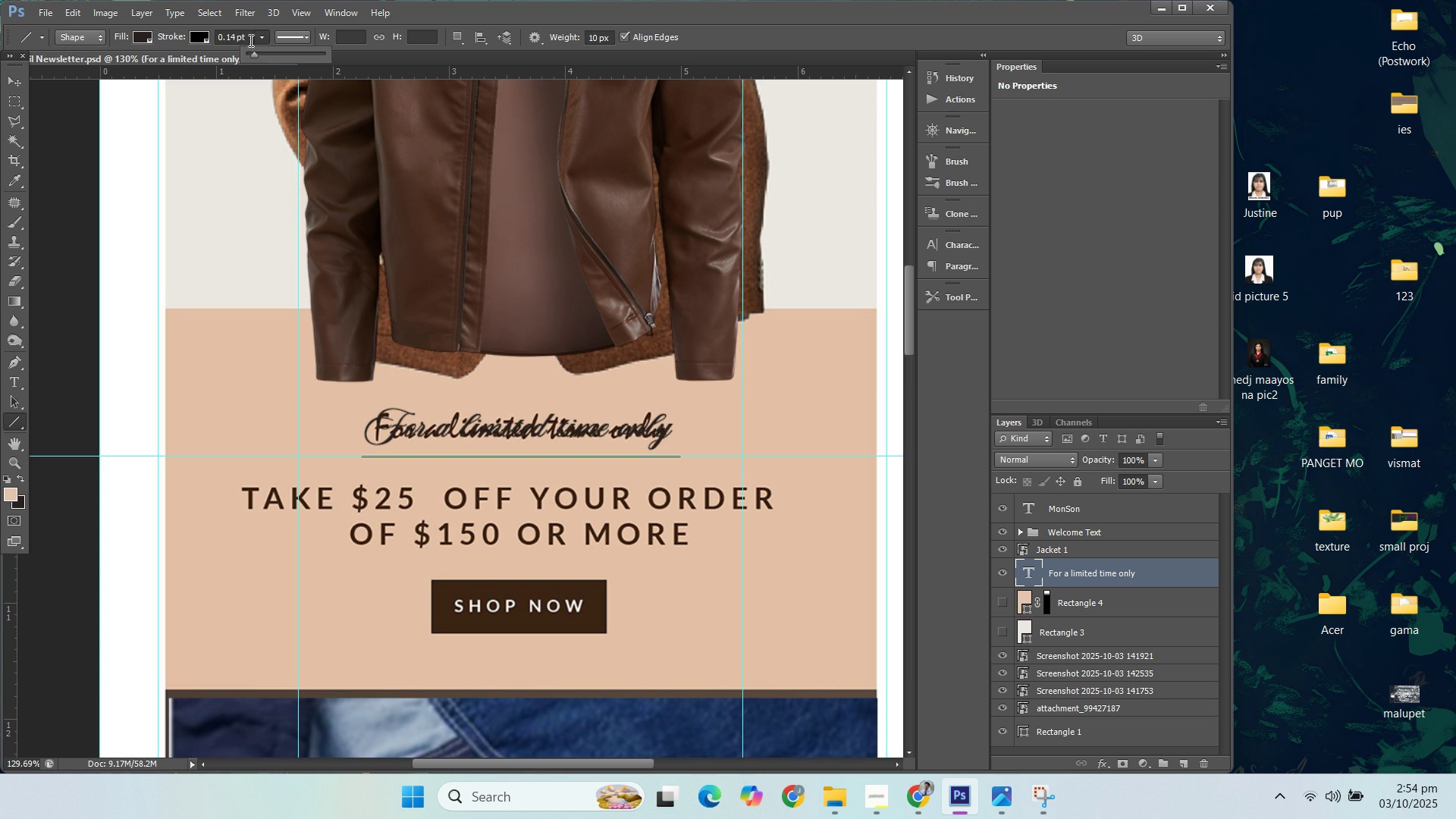 
key(1)
 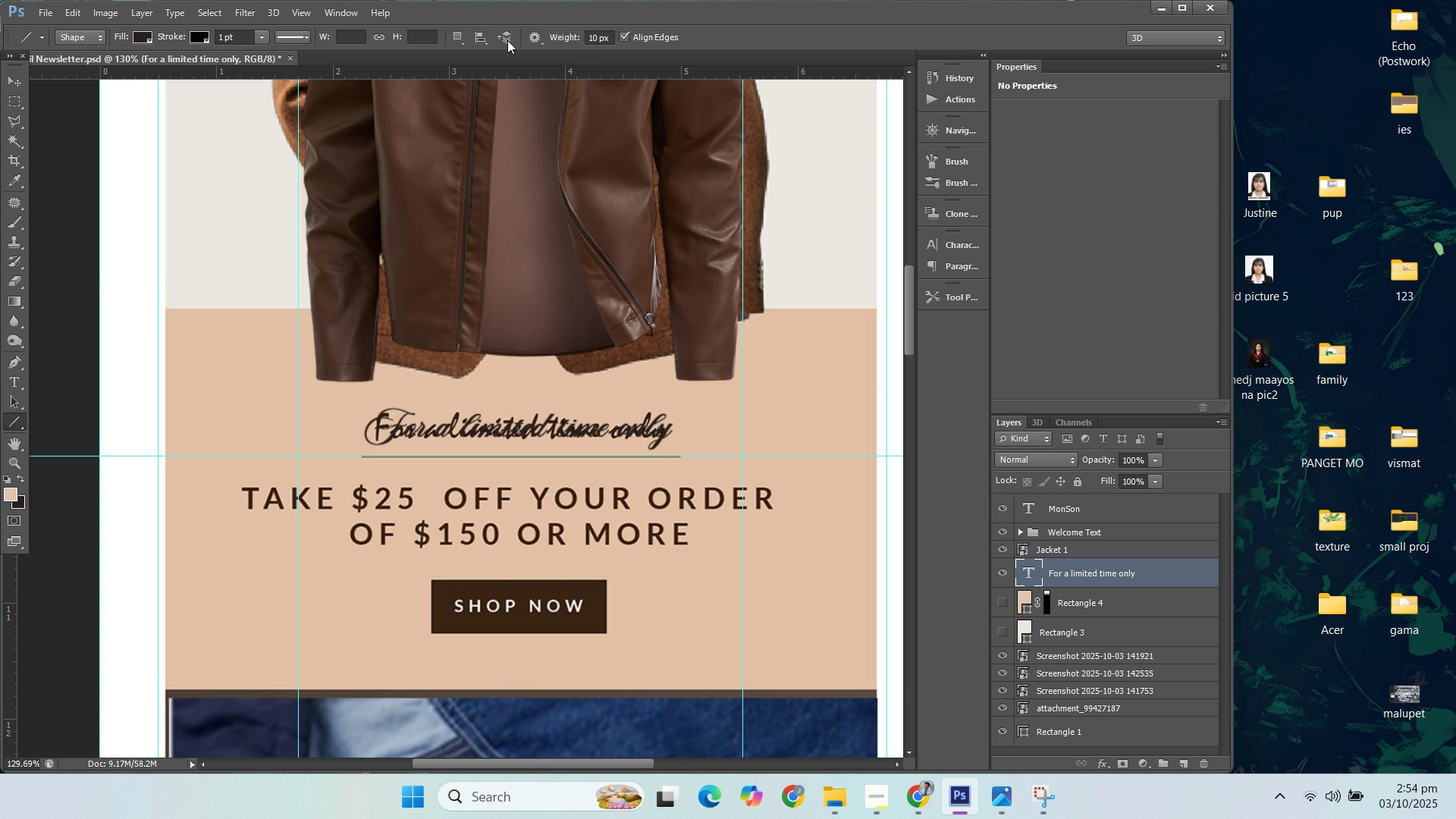 
left_click([206, 36])
 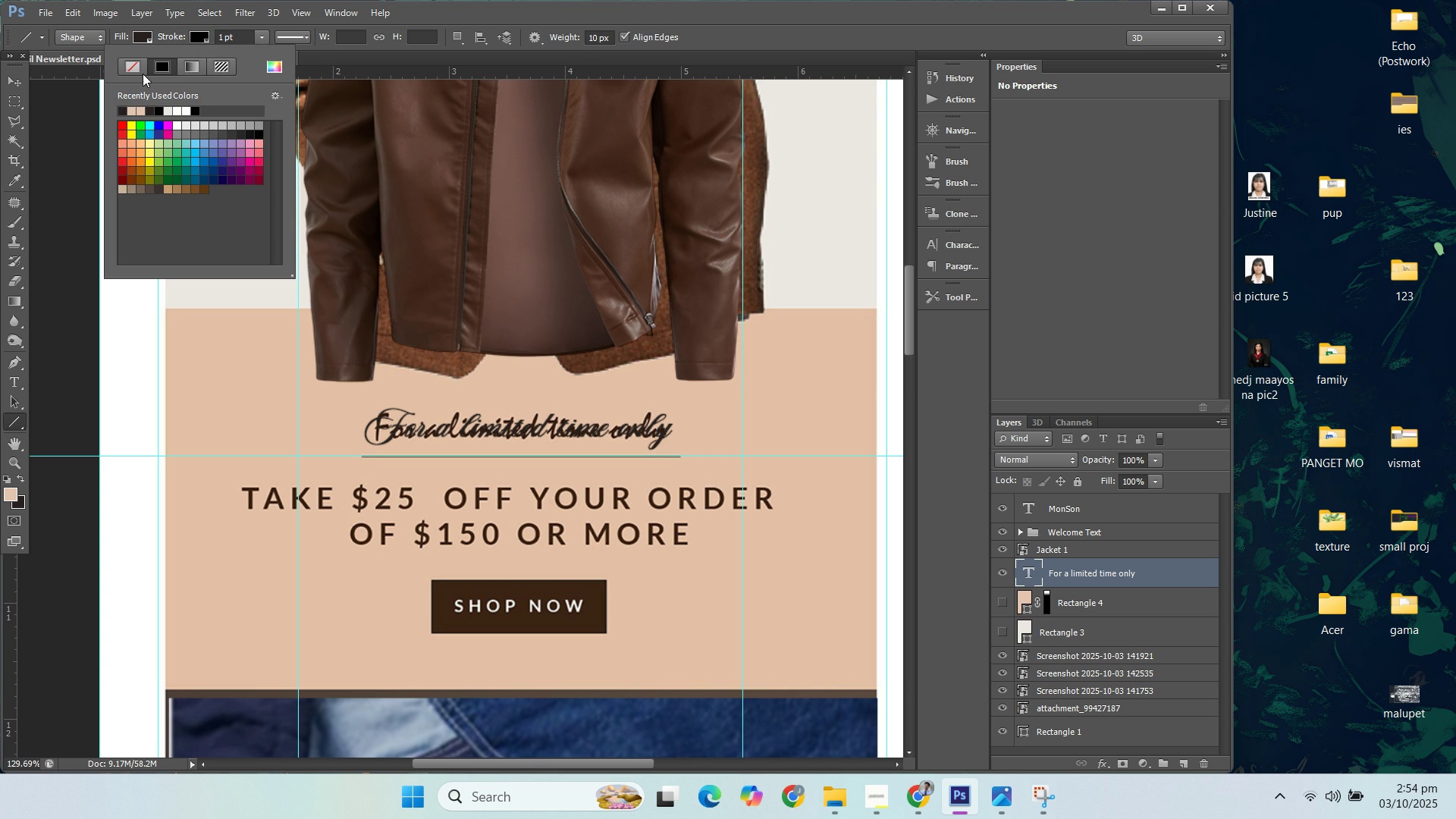 
left_click([143, 73])
 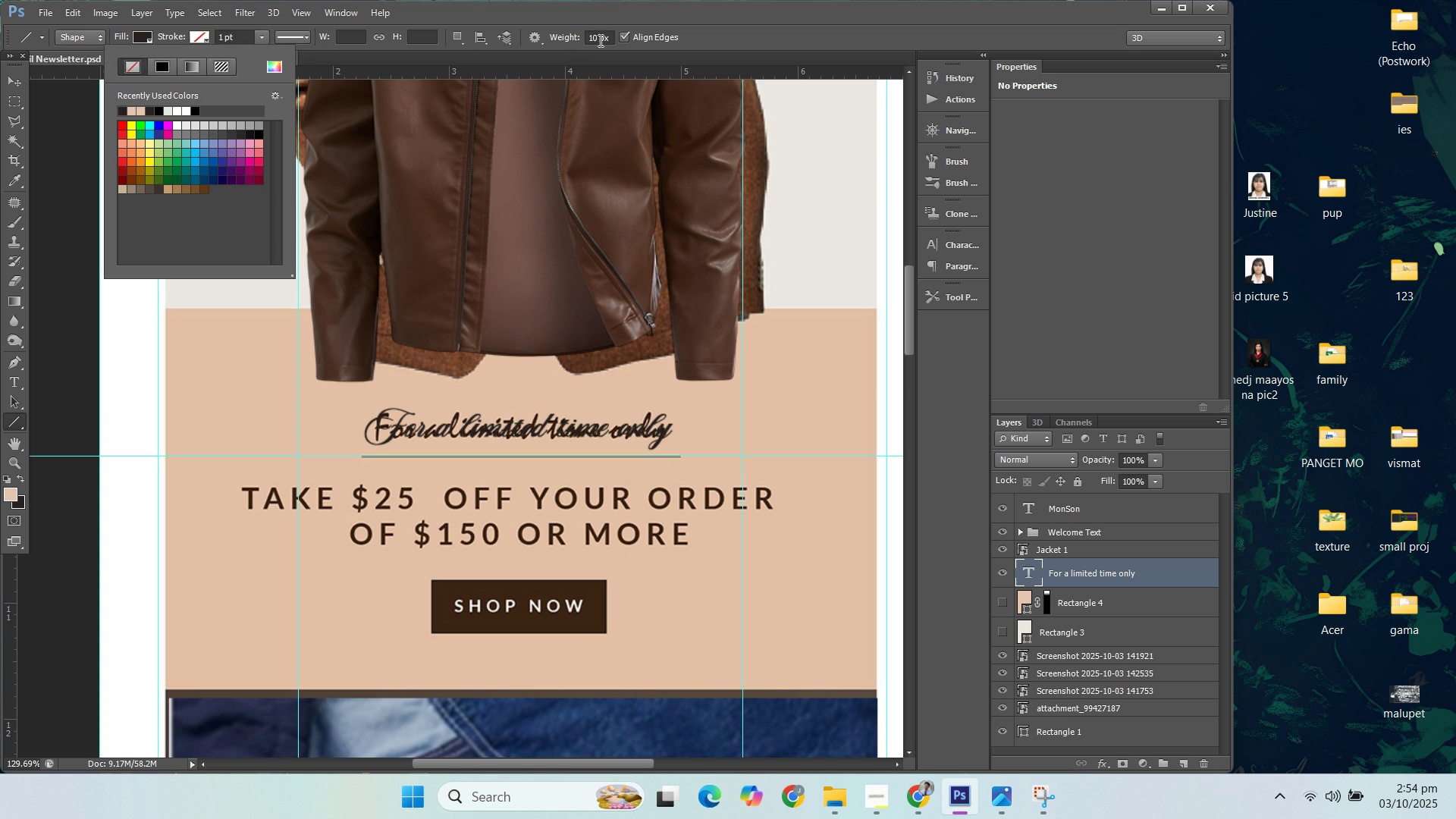 
left_click([598, 40])
 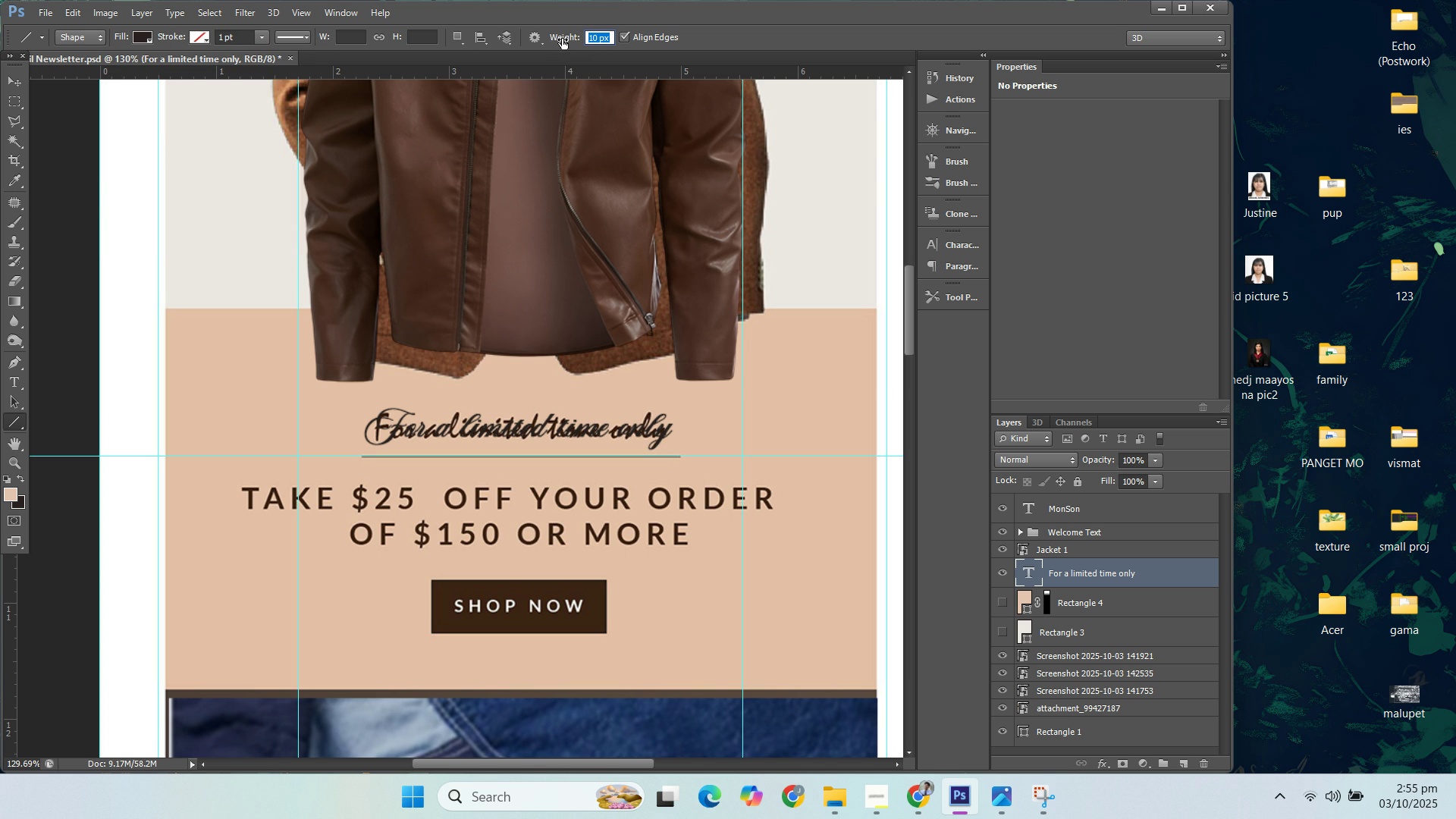 
key(3)
 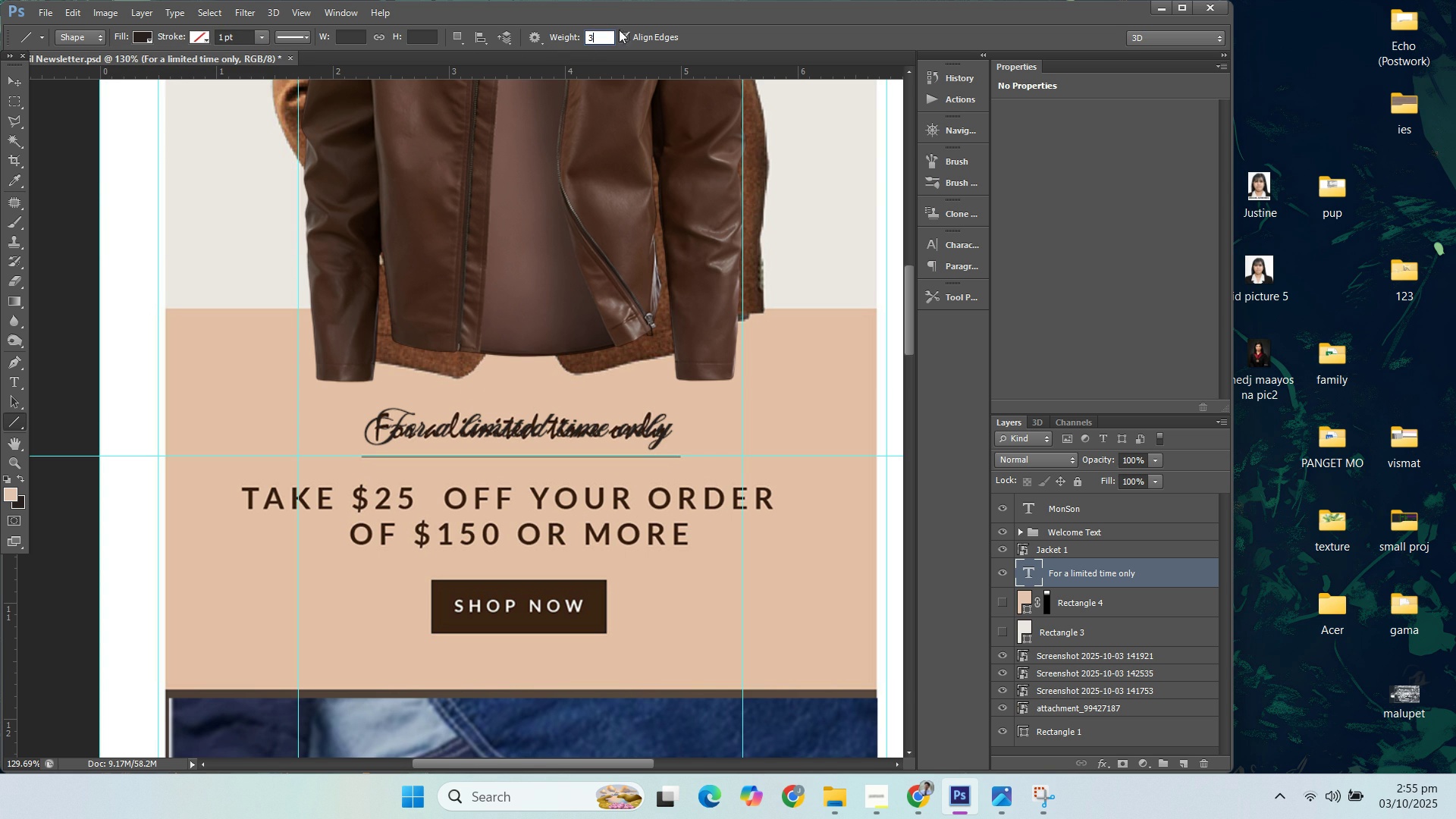 
left_click([620, 0])
 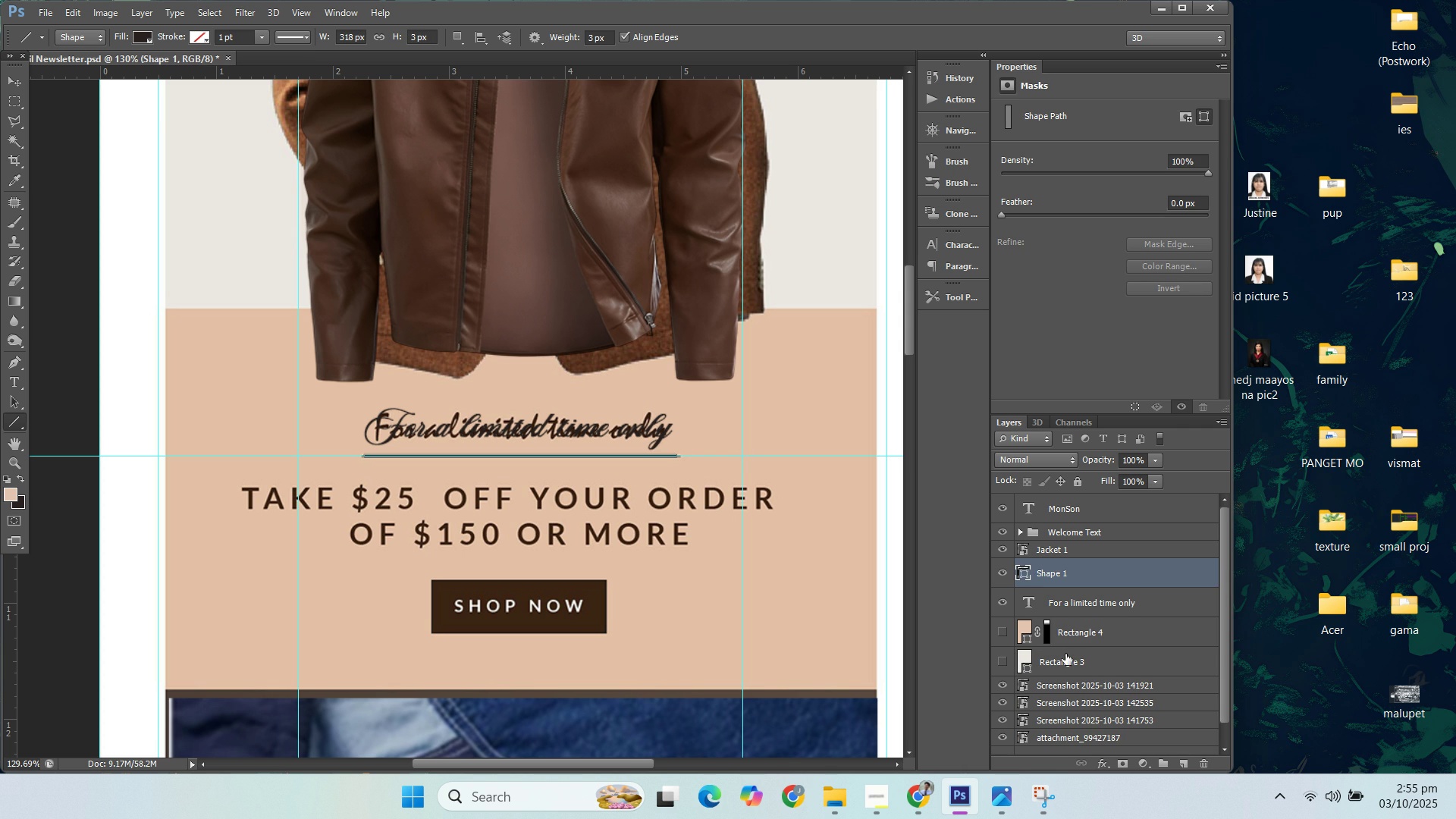 
wait(7.5)
 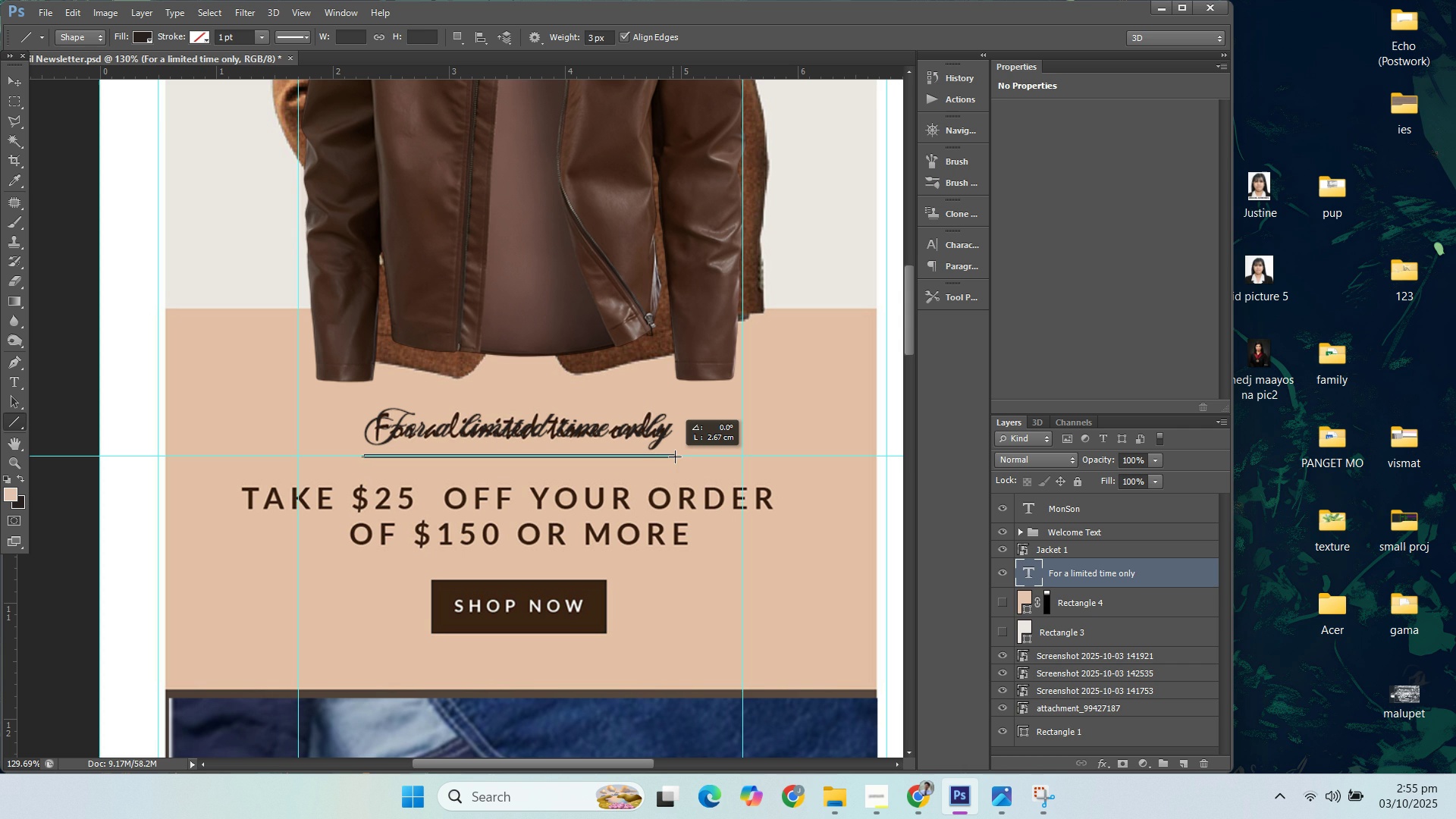 
left_click([1080, 573])
 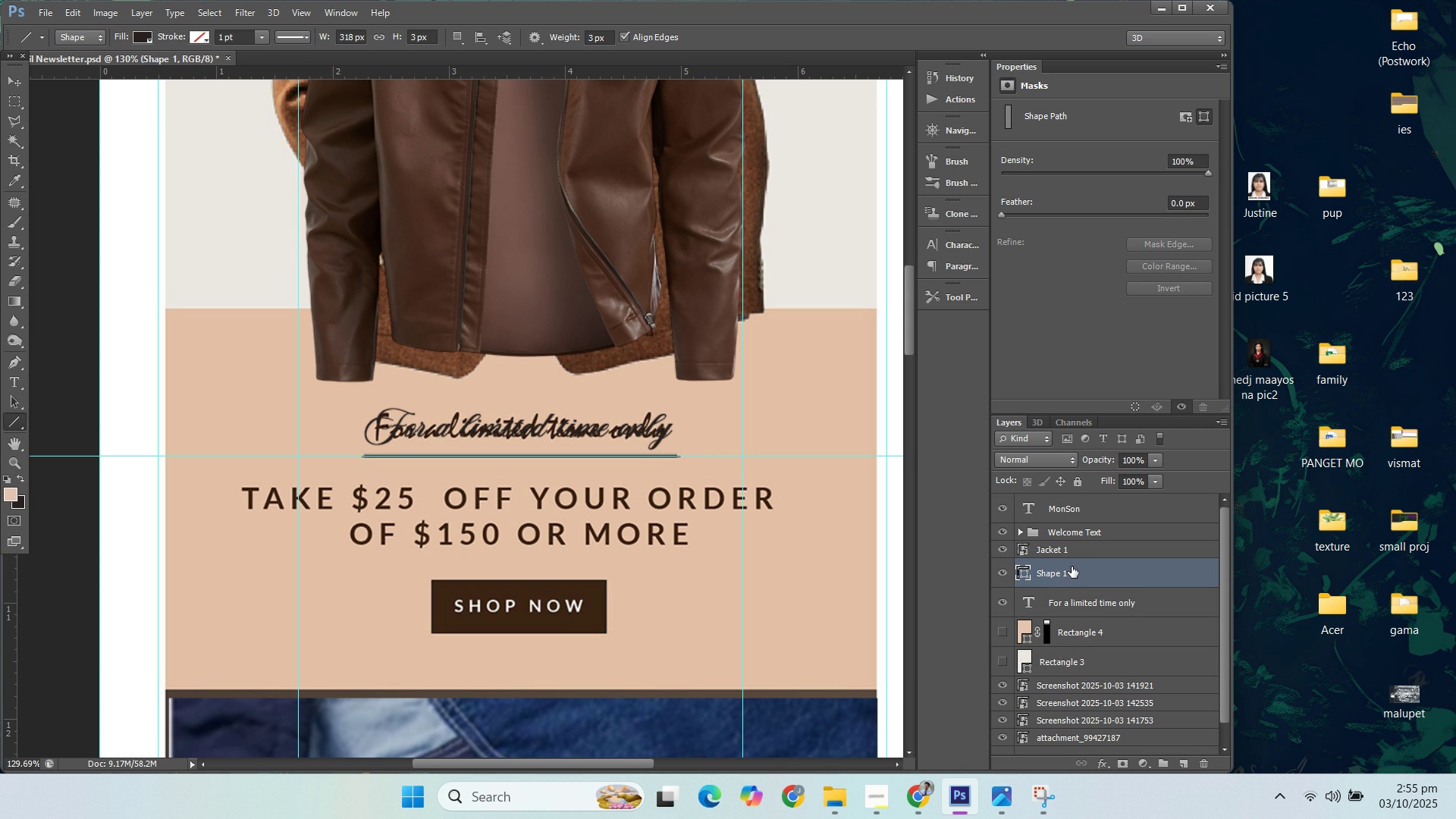 
double_click([1072, 566])
 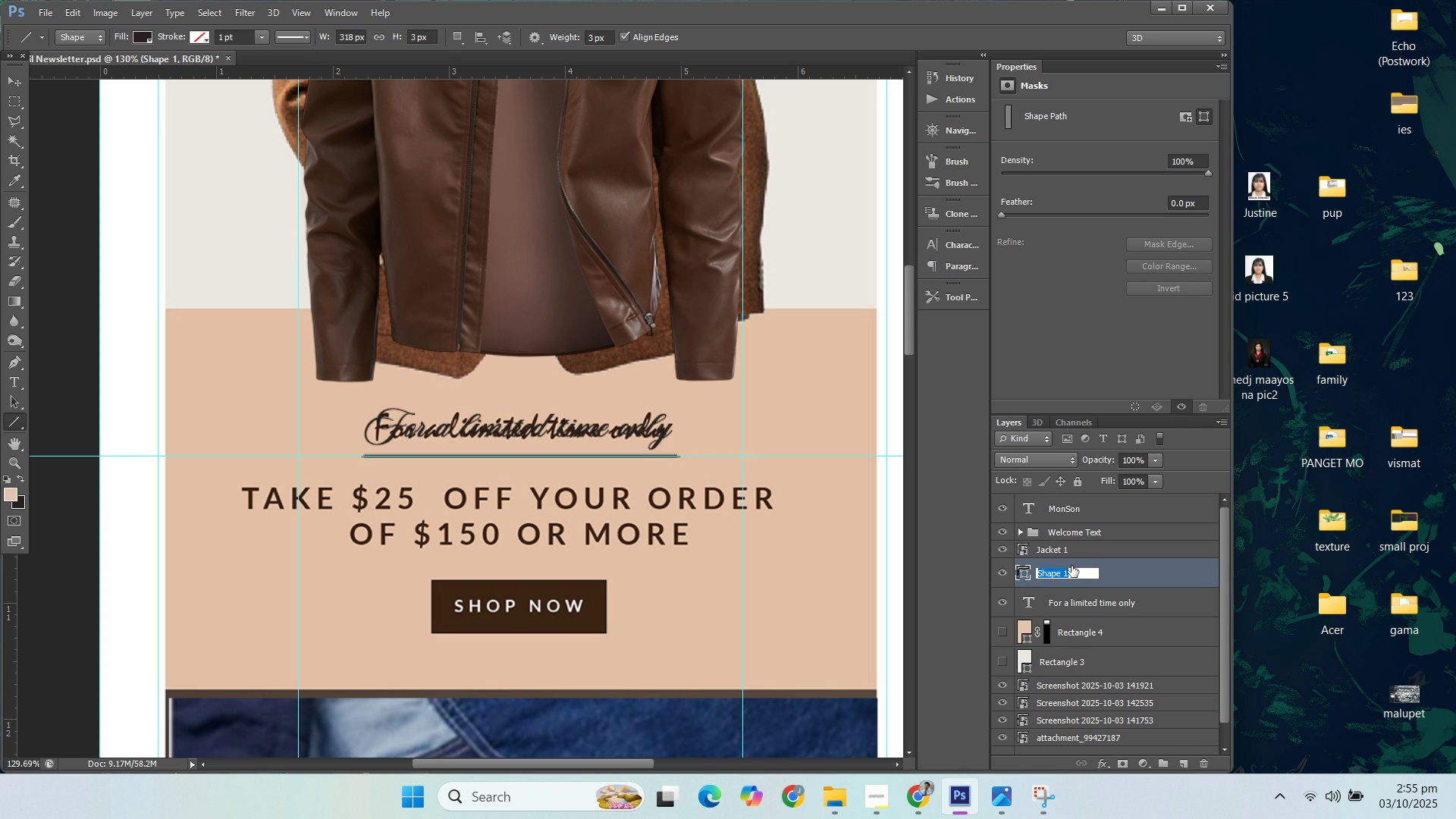 
type(Line)
 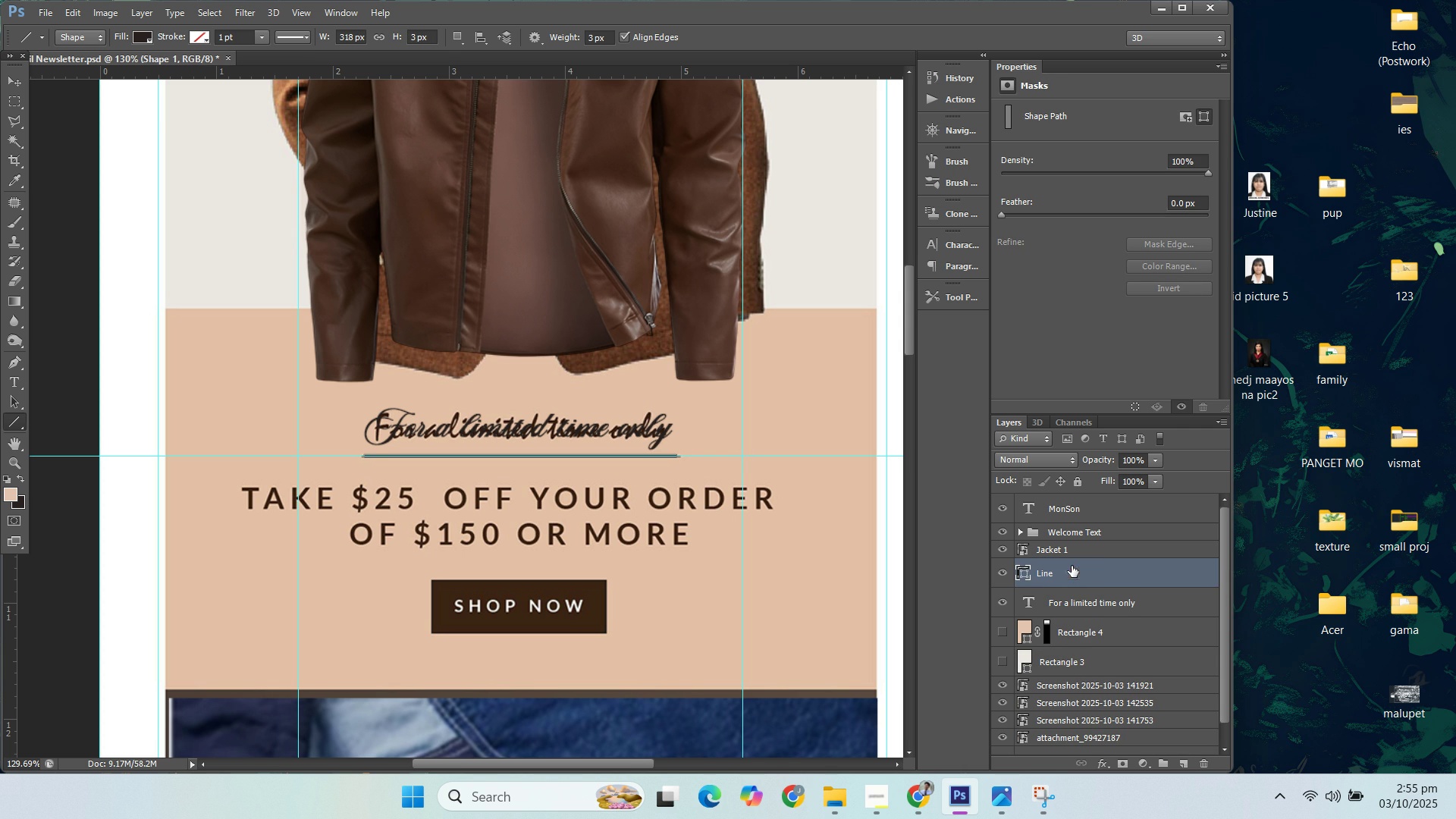 
key(Enter)
 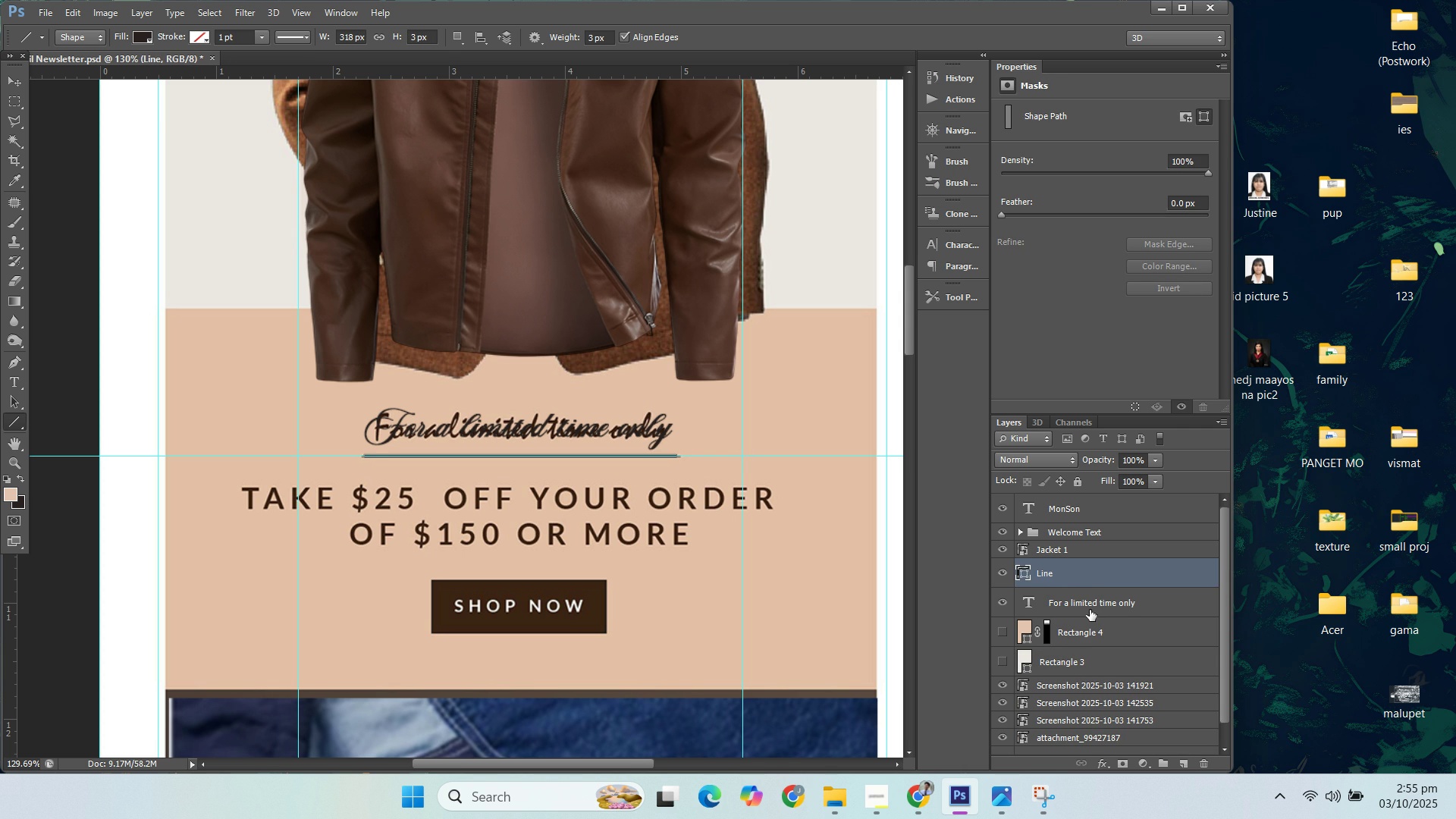 
left_click([1090, 612])
 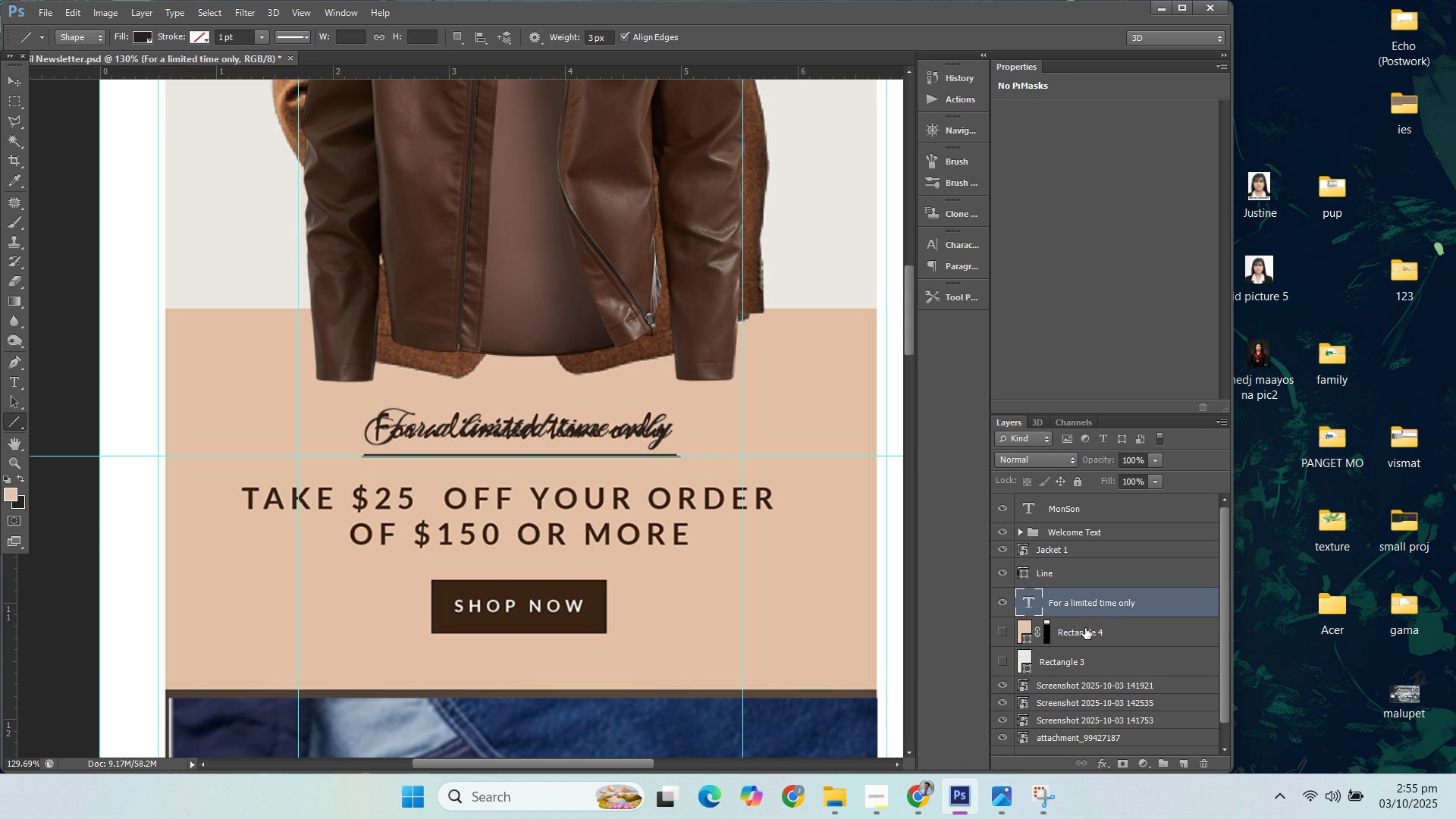 
left_click([1090, 628])
 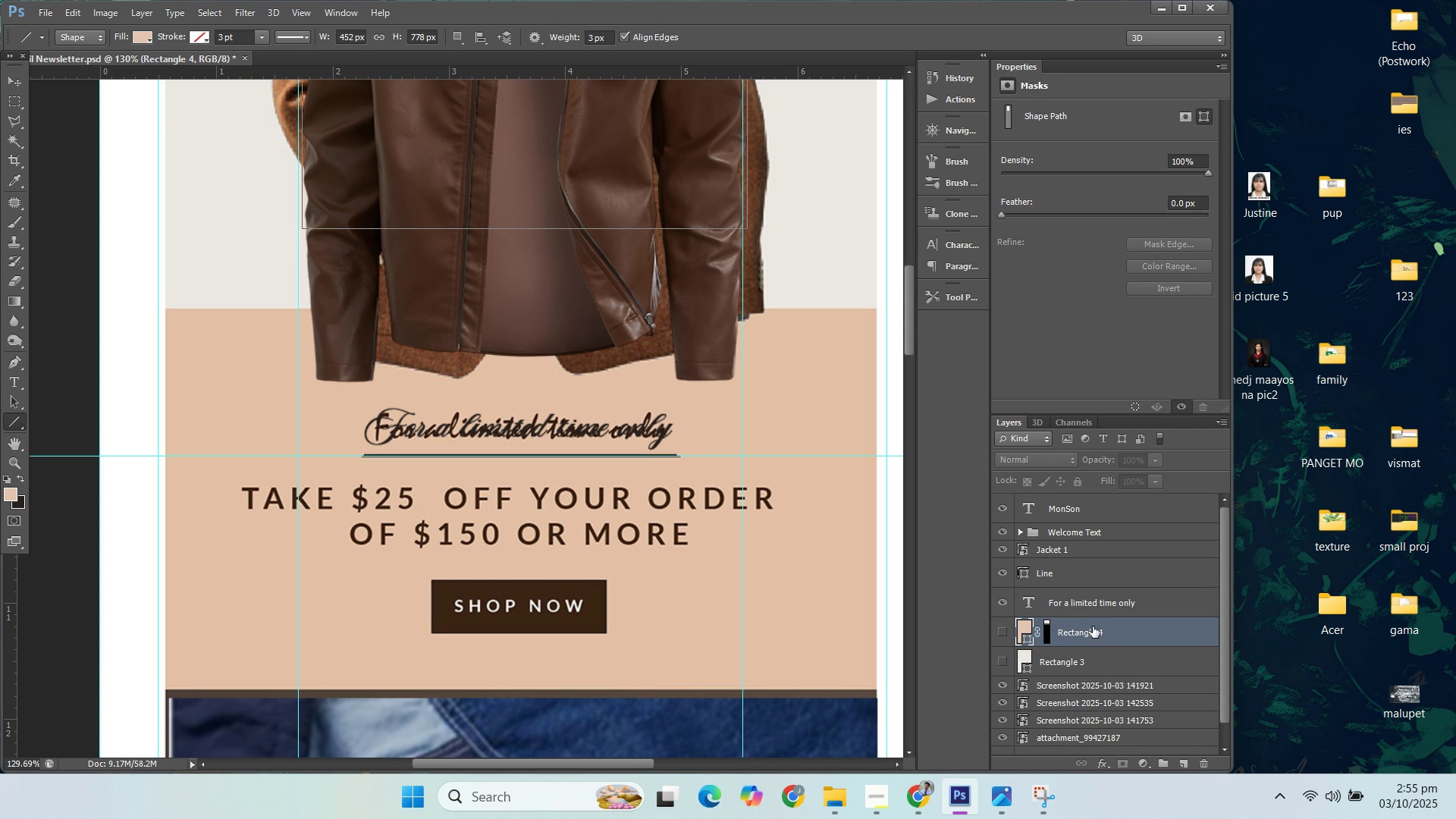 
scroll: coordinate [542, 483], scroll_direction: down, amount: 4.0
 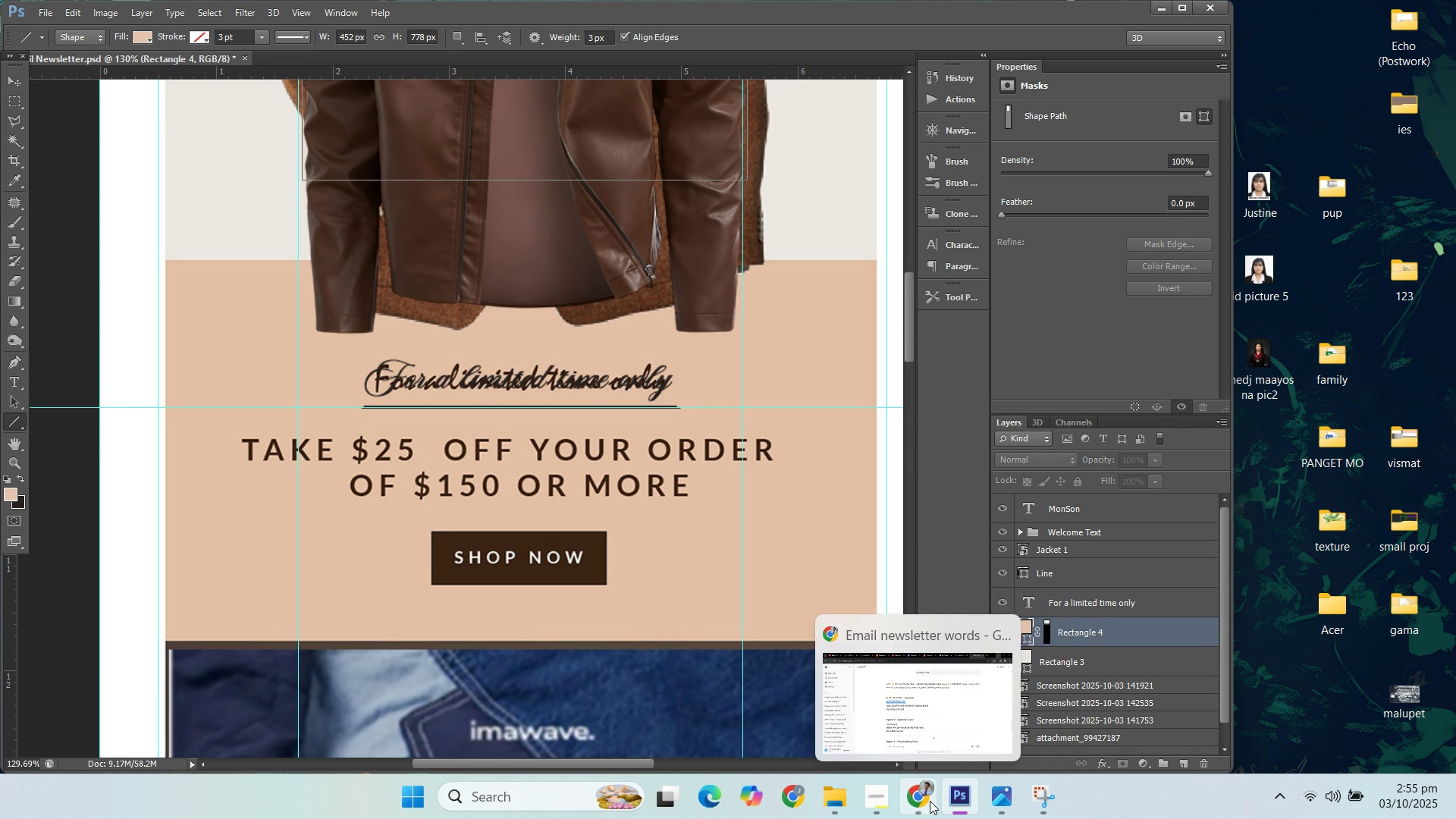 
left_click([929, 797])
 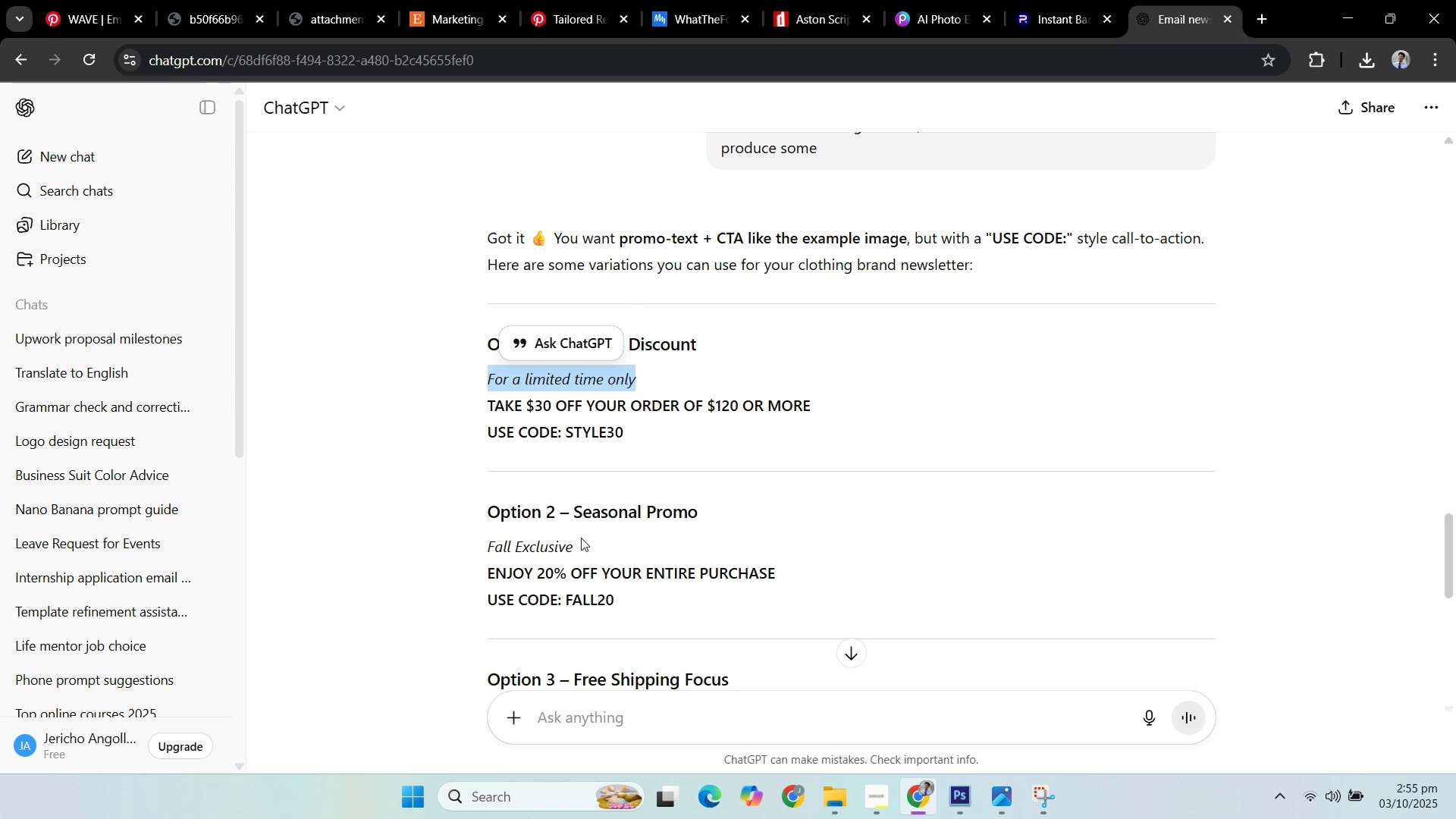 
scroll: coordinate [569, 539], scroll_direction: down, amount: 1.0